 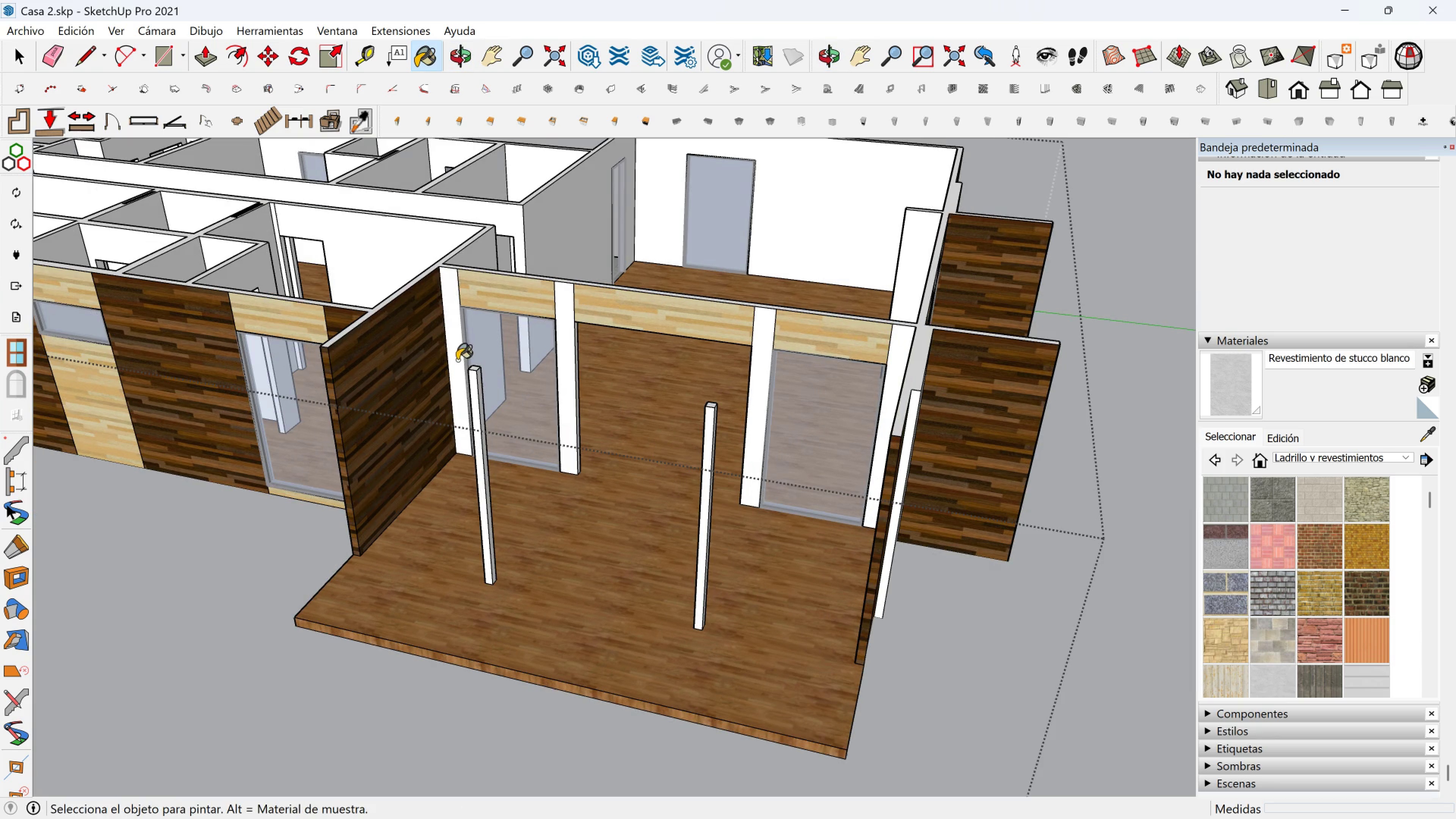 
left_click([456, 354])
 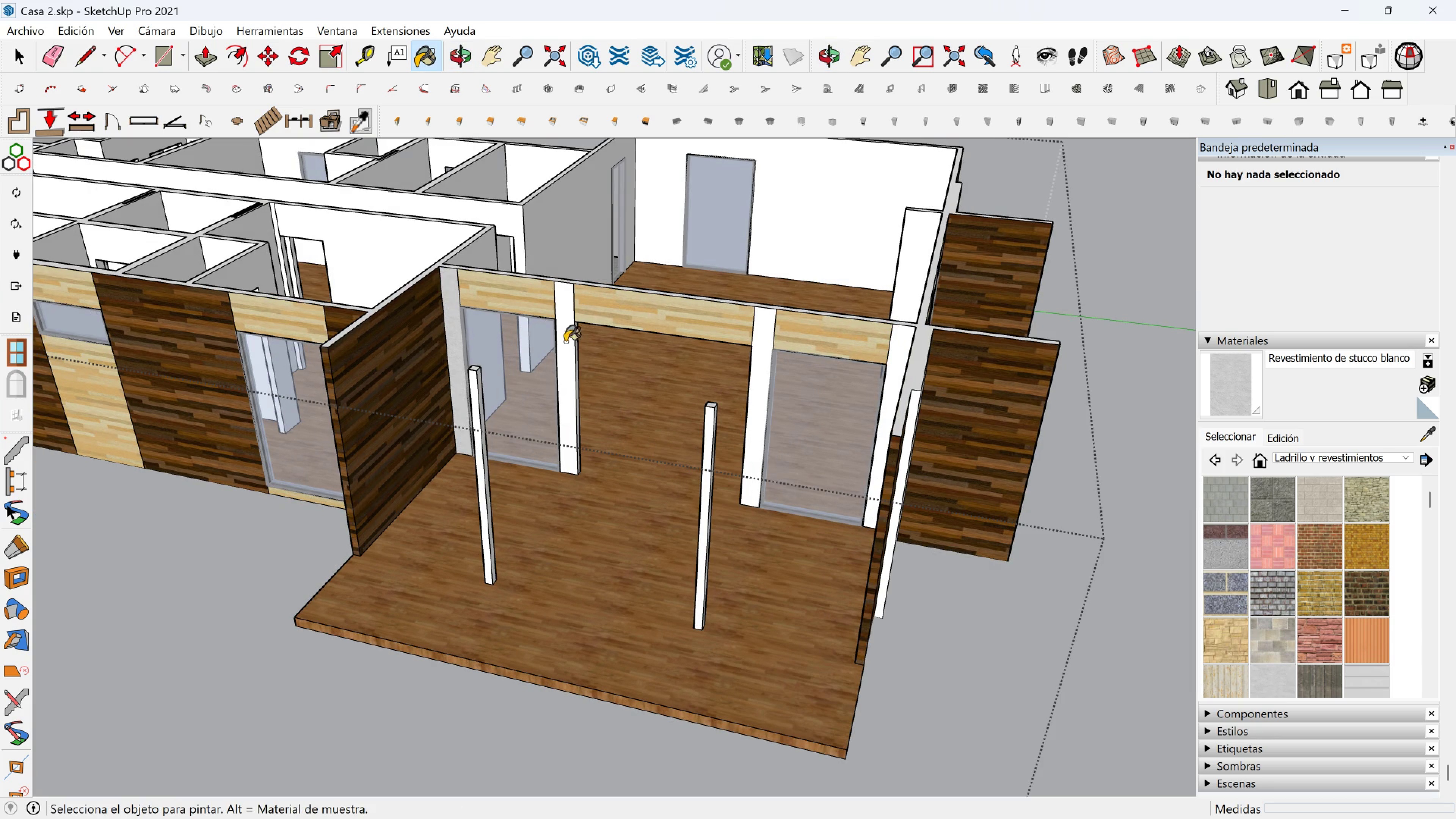 
left_click([566, 342])
 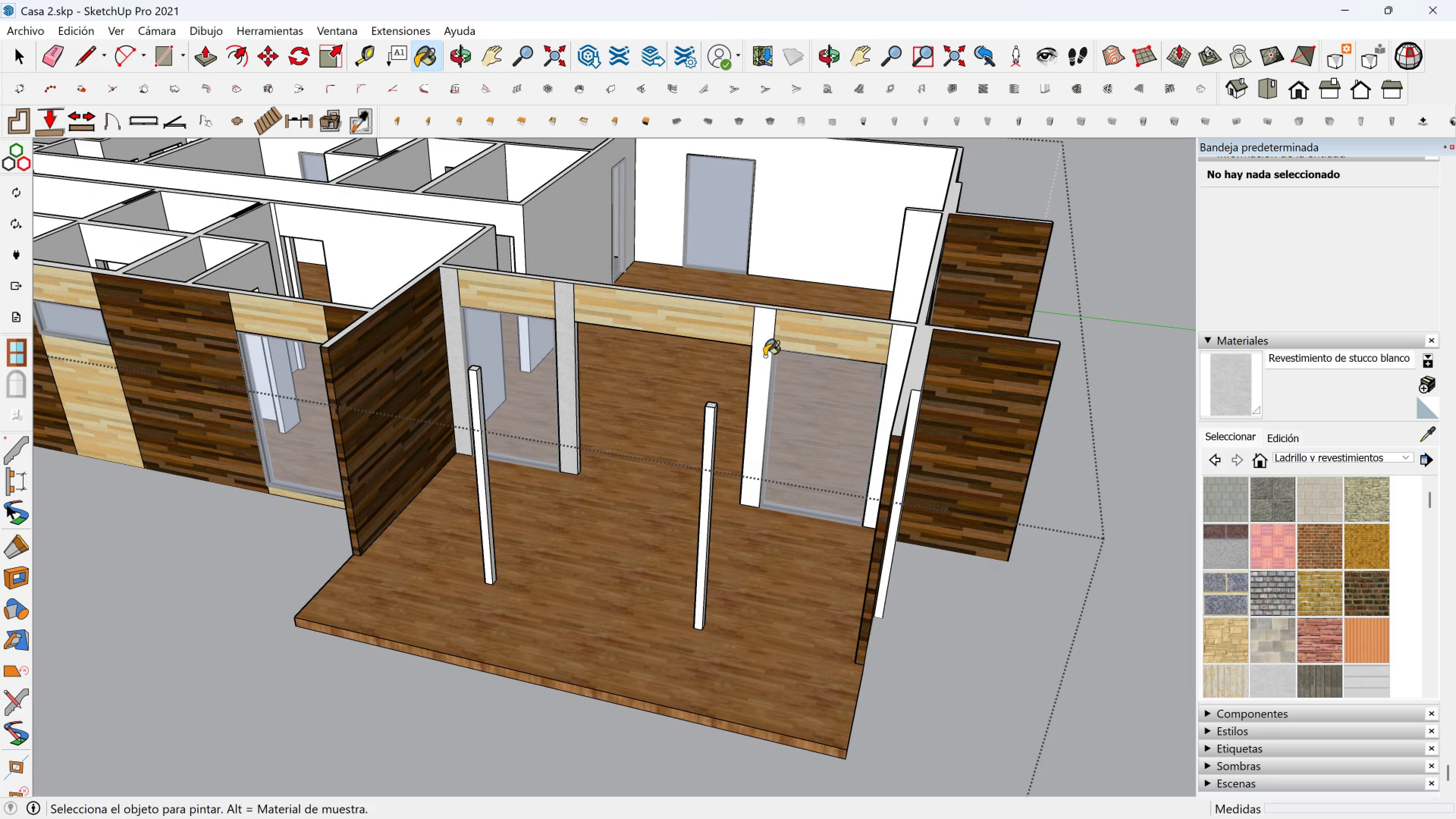 
left_click([764, 356])
 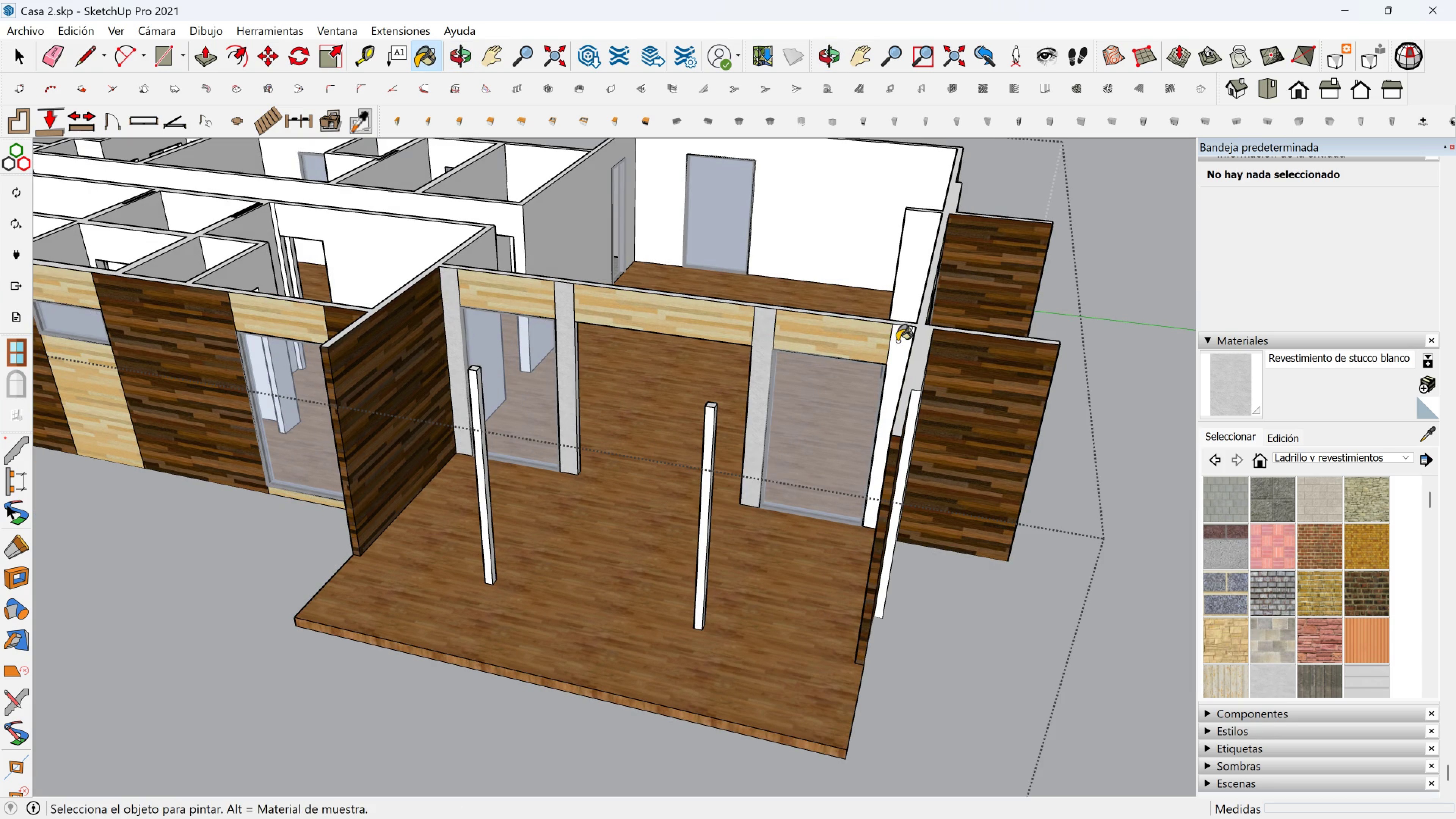 
left_click([897, 341])
 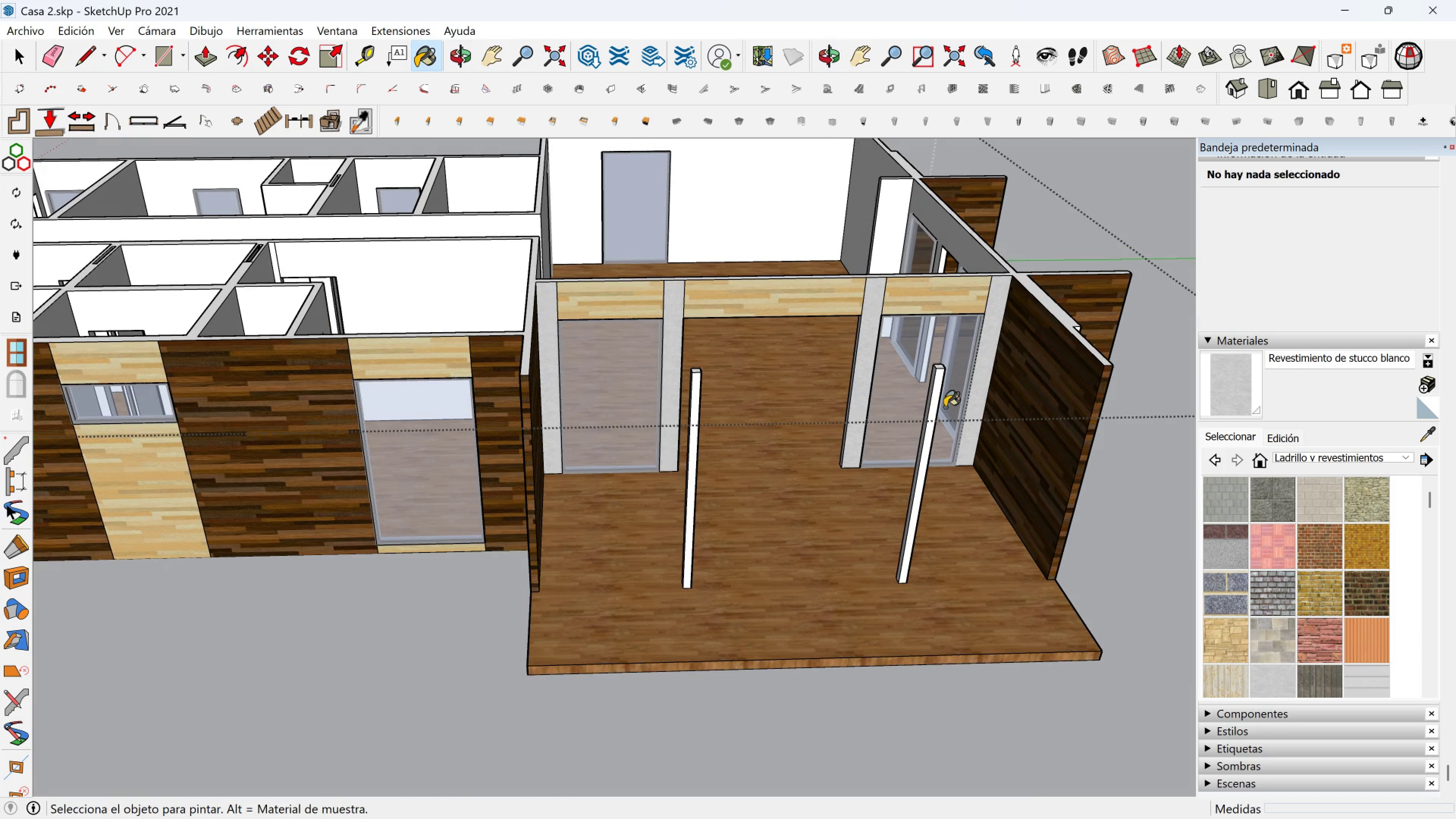 
scroll: coordinate [941, 407], scroll_direction: up, amount: 2.0
 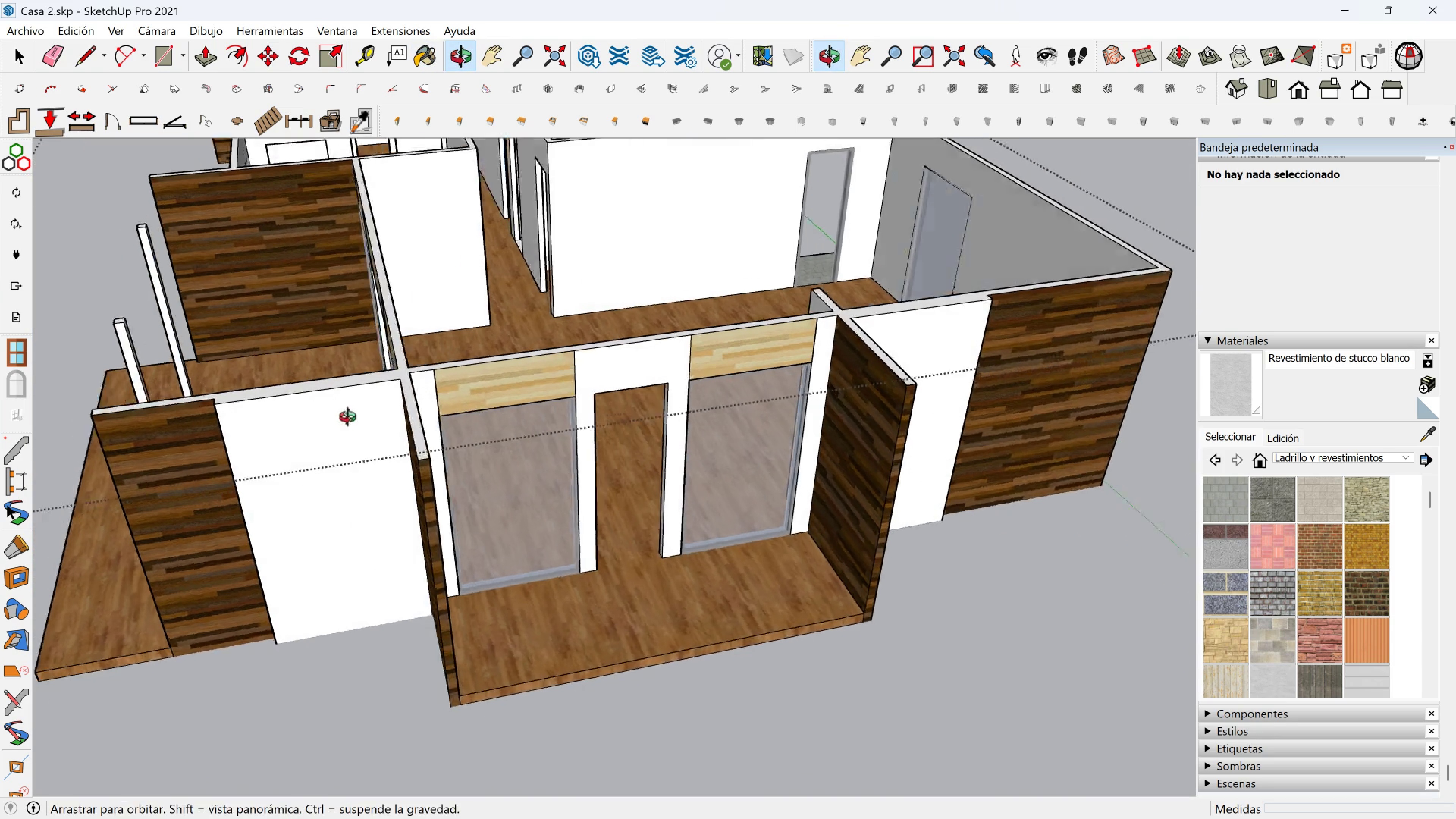 
left_click([287, 411])
 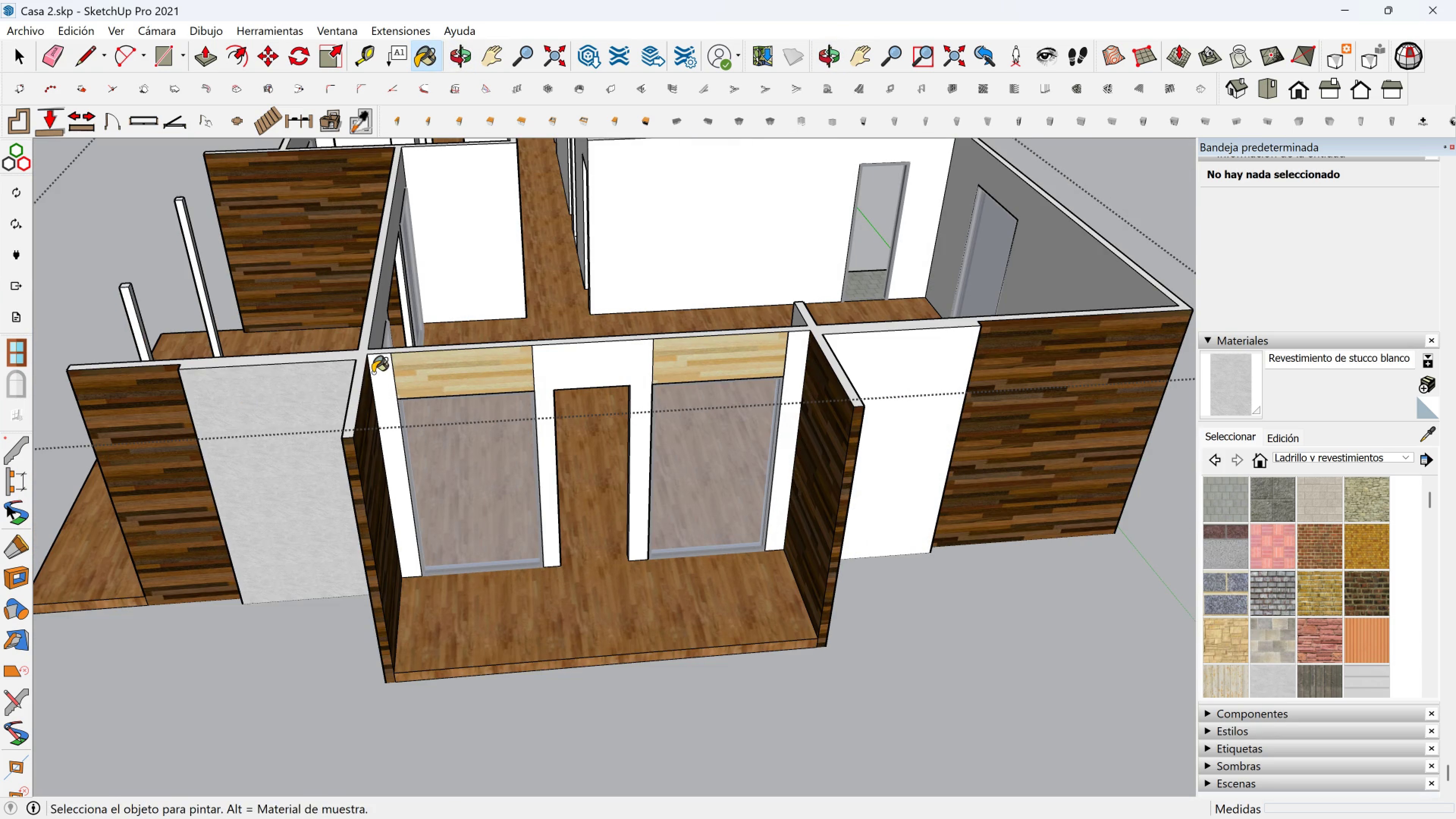 
left_click([373, 373])
 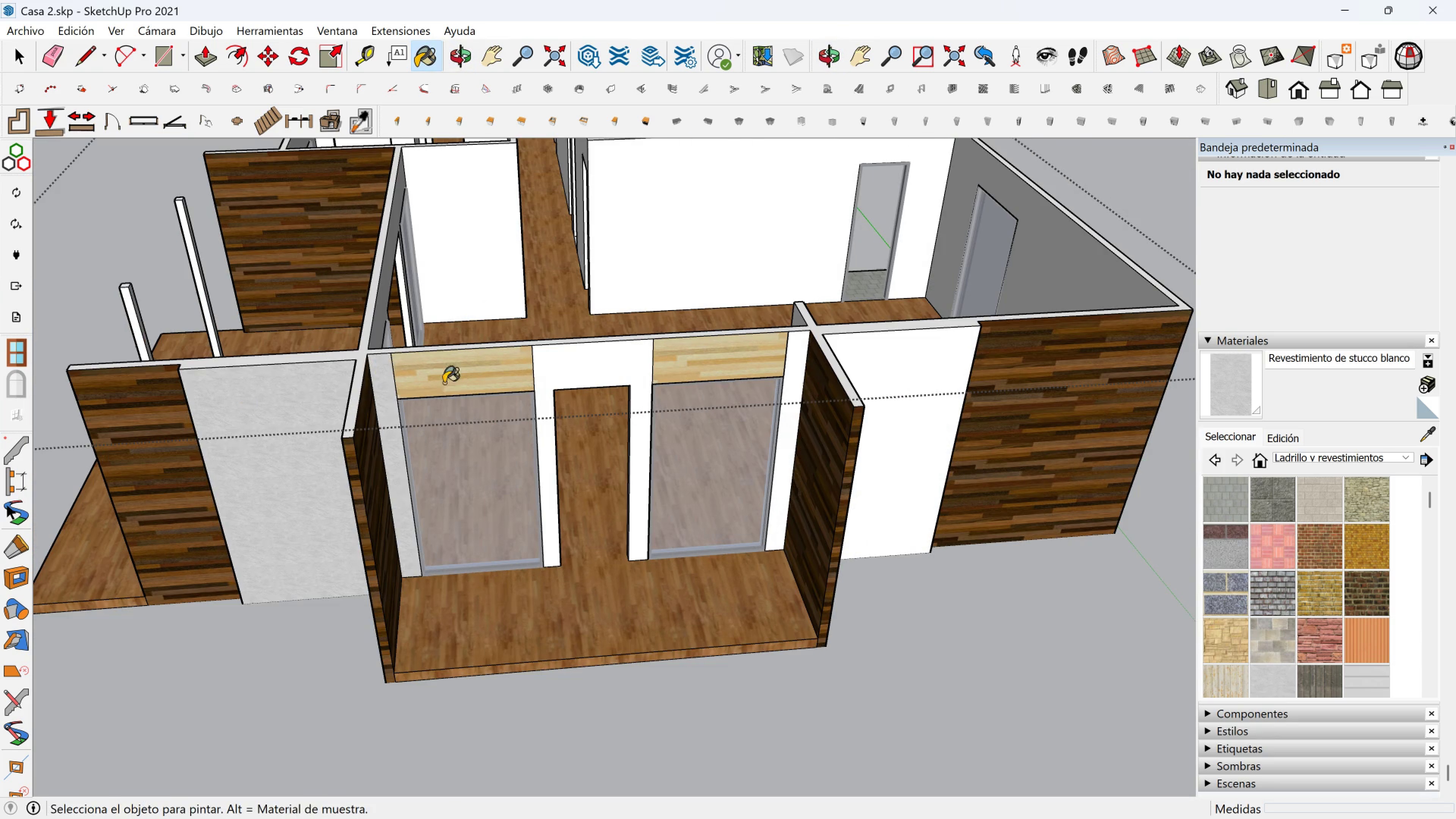 
scroll: coordinate [542, 387], scroll_direction: up, amount: 2.0
 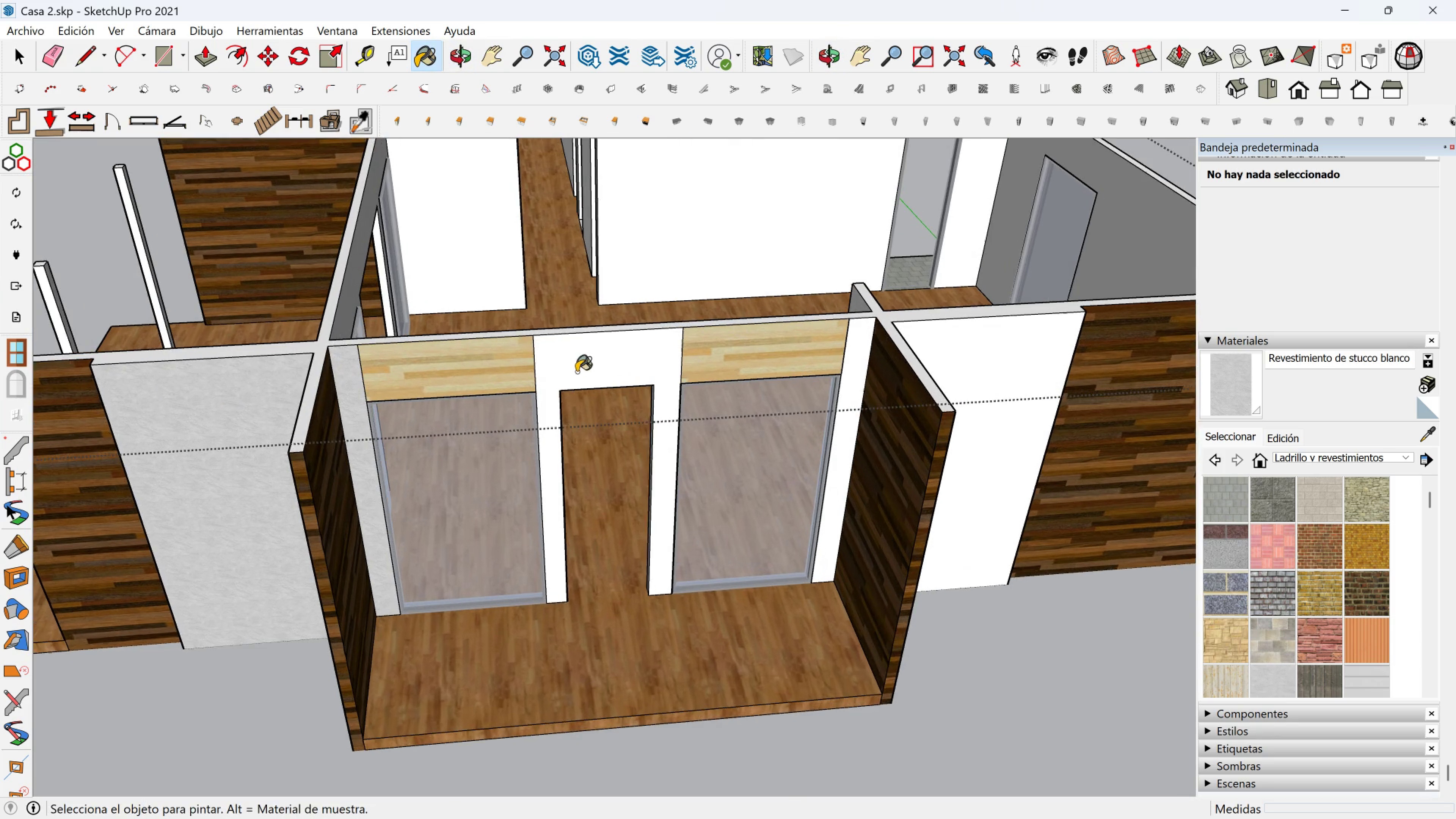 
left_click([576, 372])
 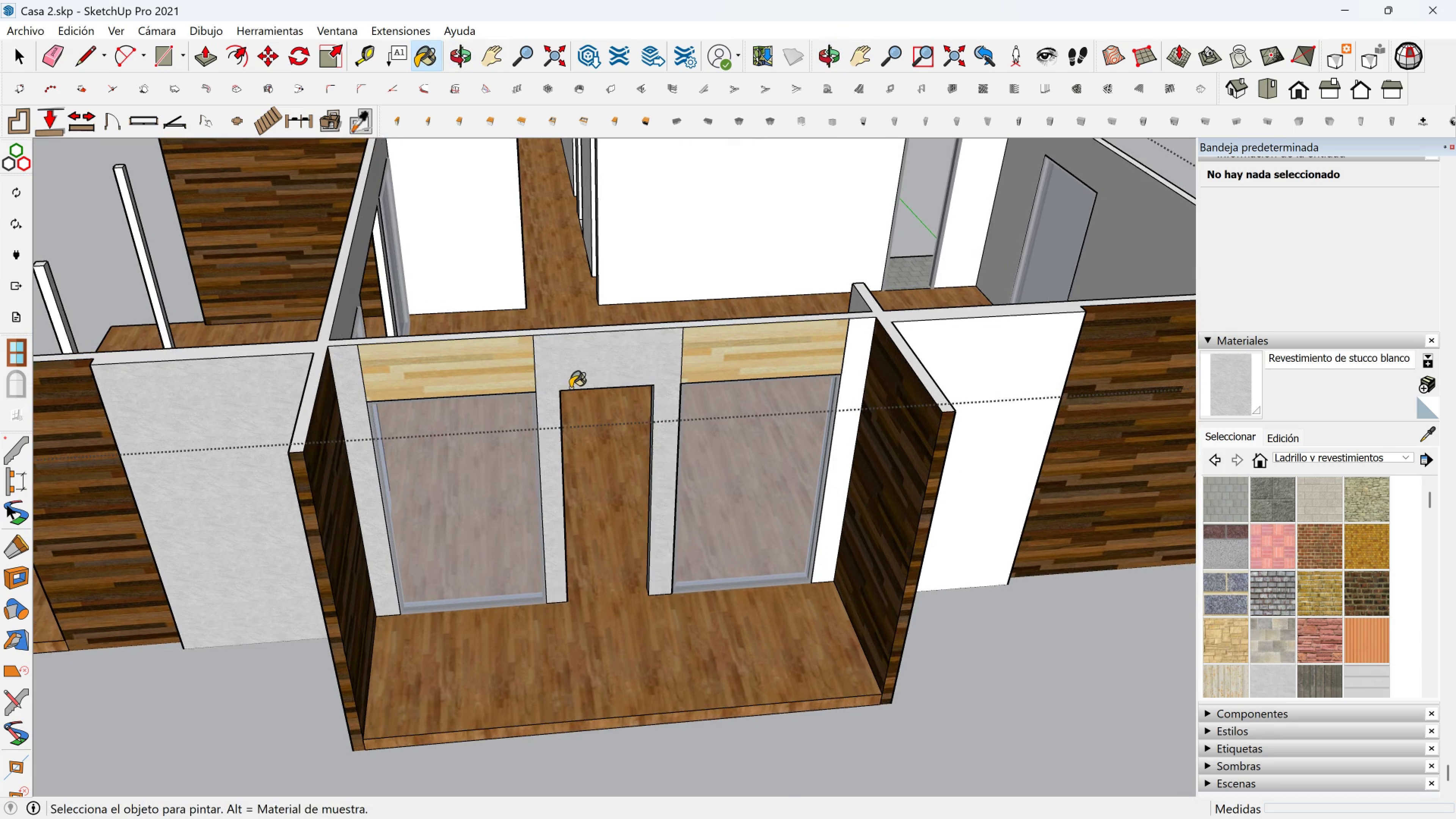 
scroll: coordinate [570, 388], scroll_direction: up, amount: 2.0
 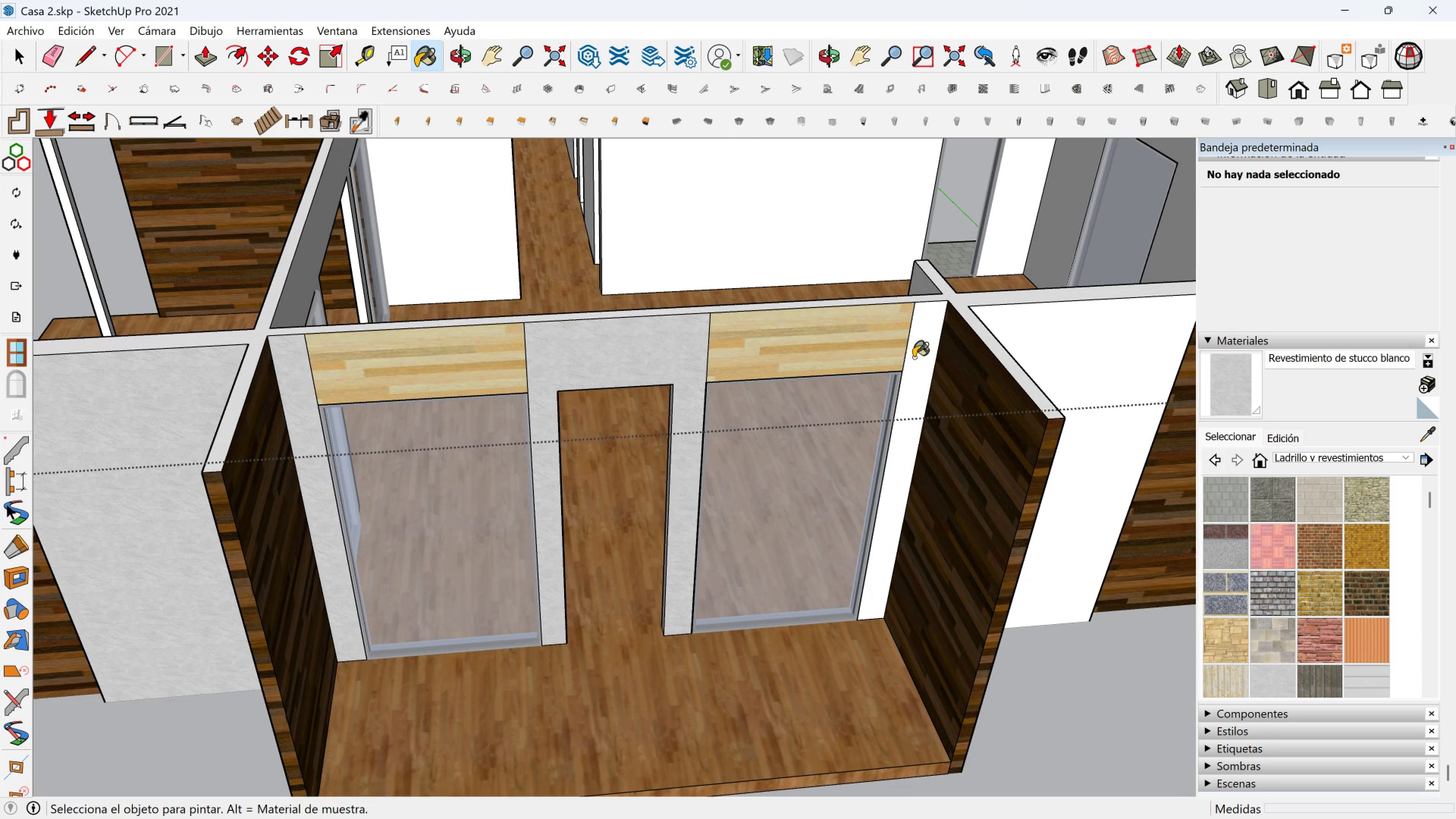 
left_click([913, 358])
 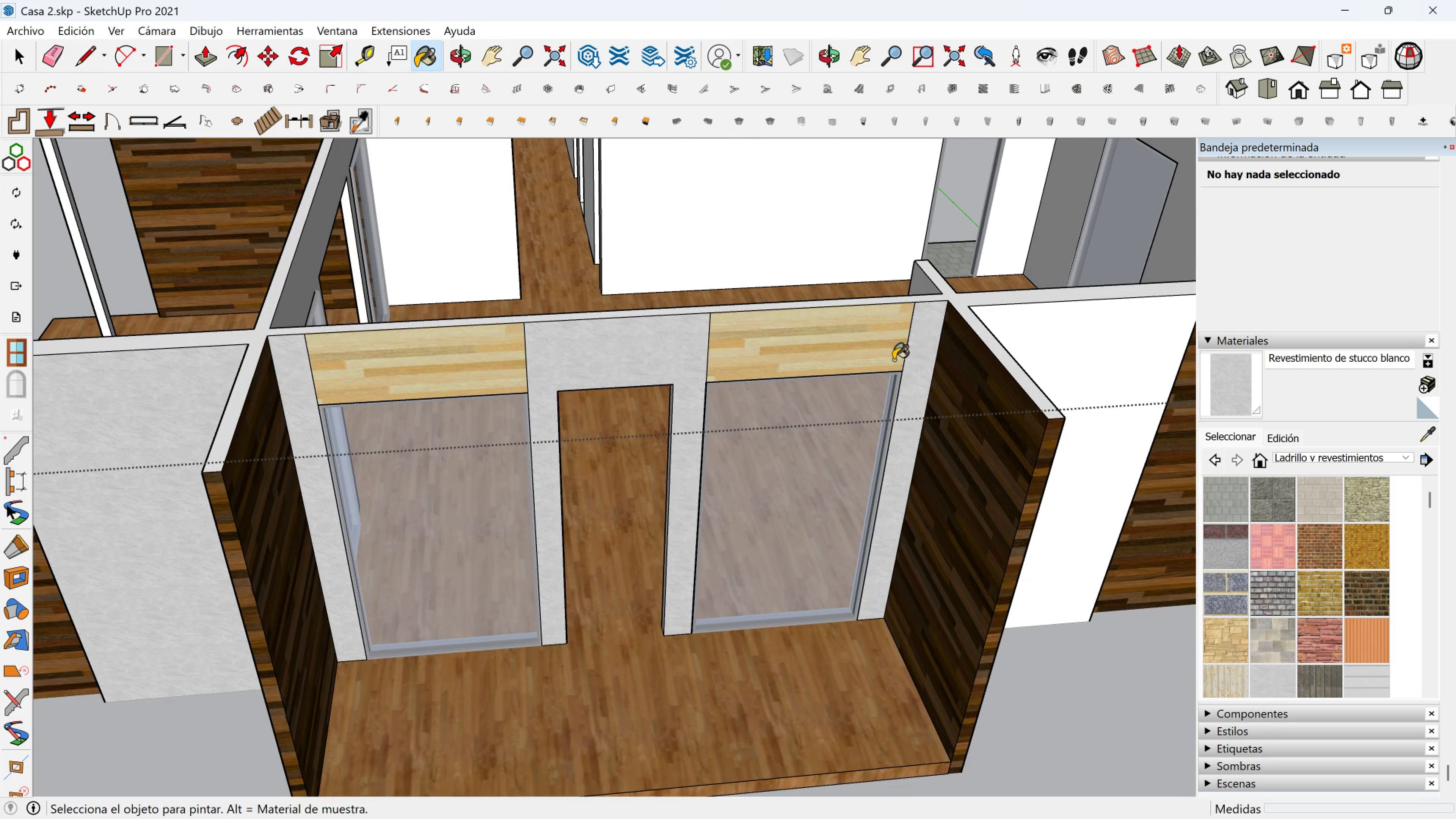 
scroll: coordinate [892, 360], scroll_direction: down, amount: 3.0
 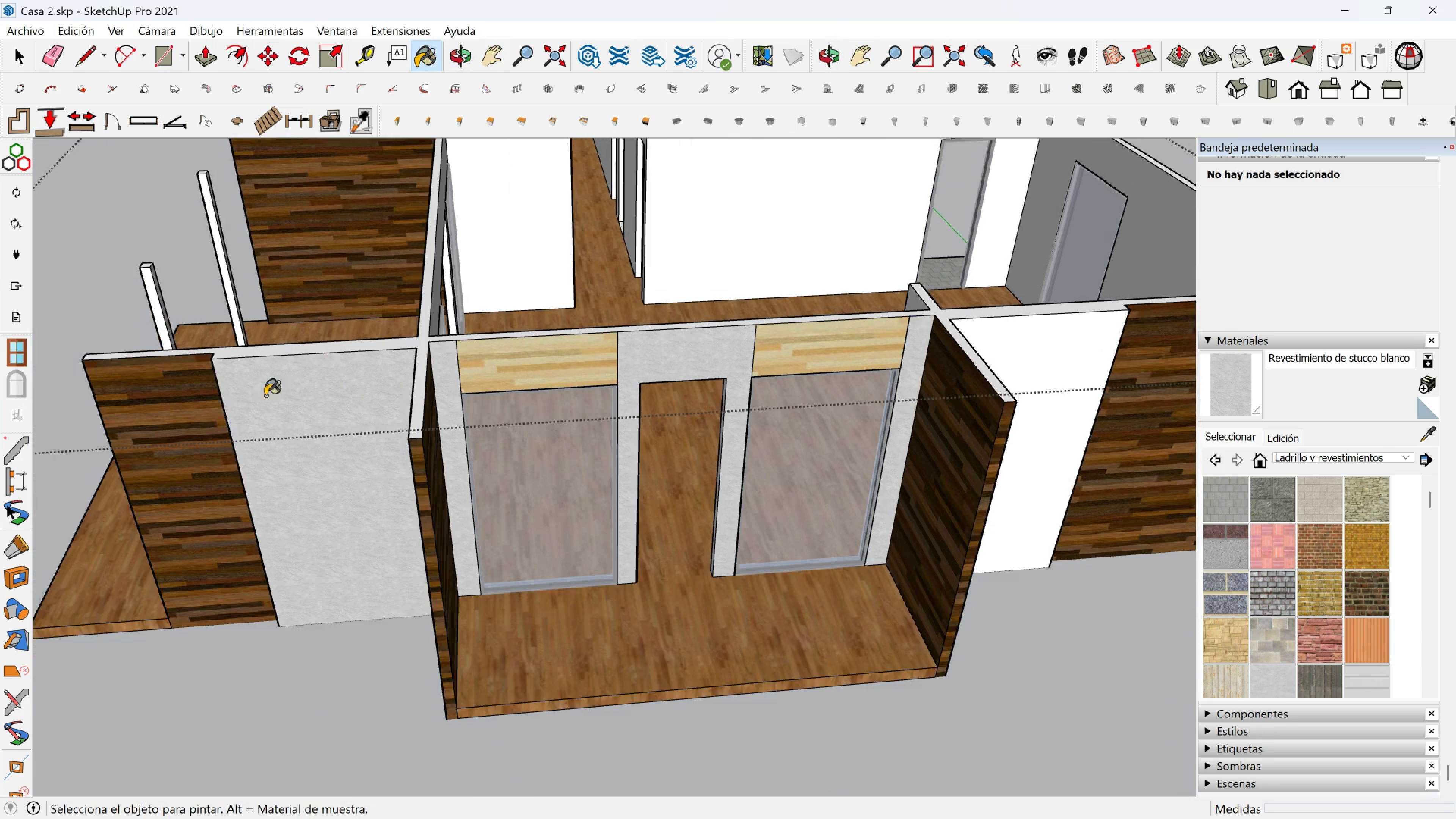 
key(Shift+ShiftLeft)